 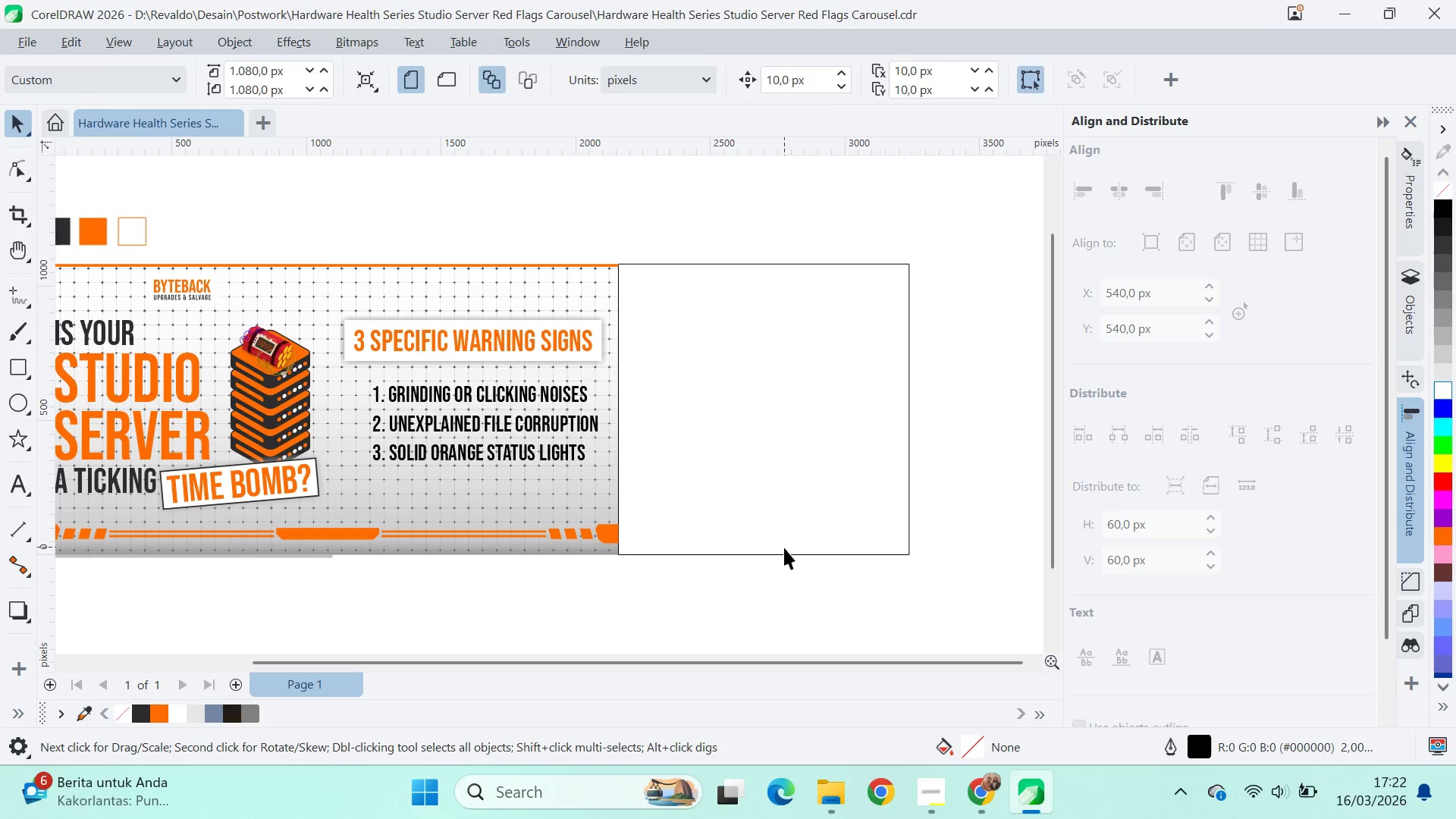 
left_click([784, 548])
 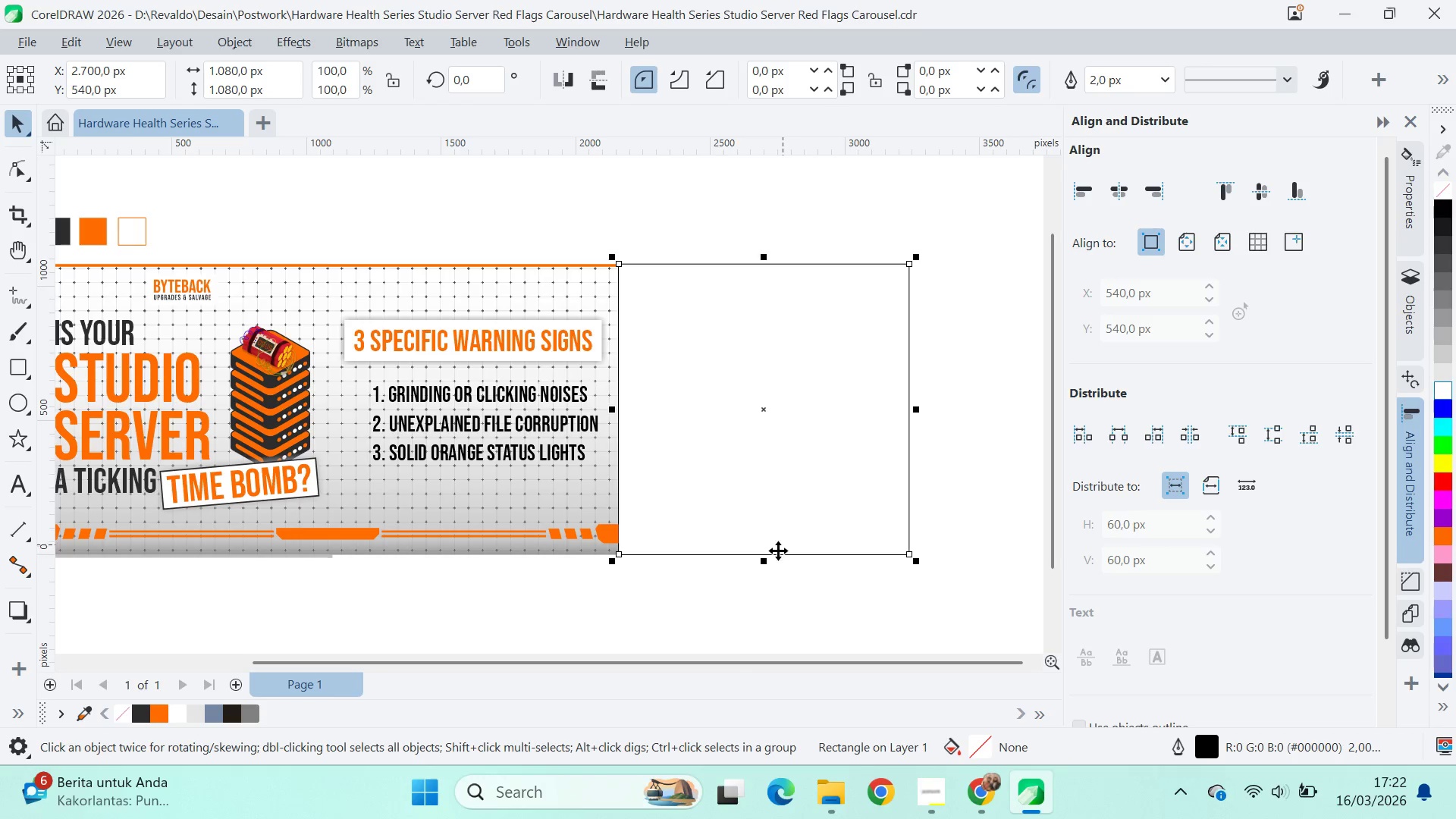 
left_click([725, 656])
 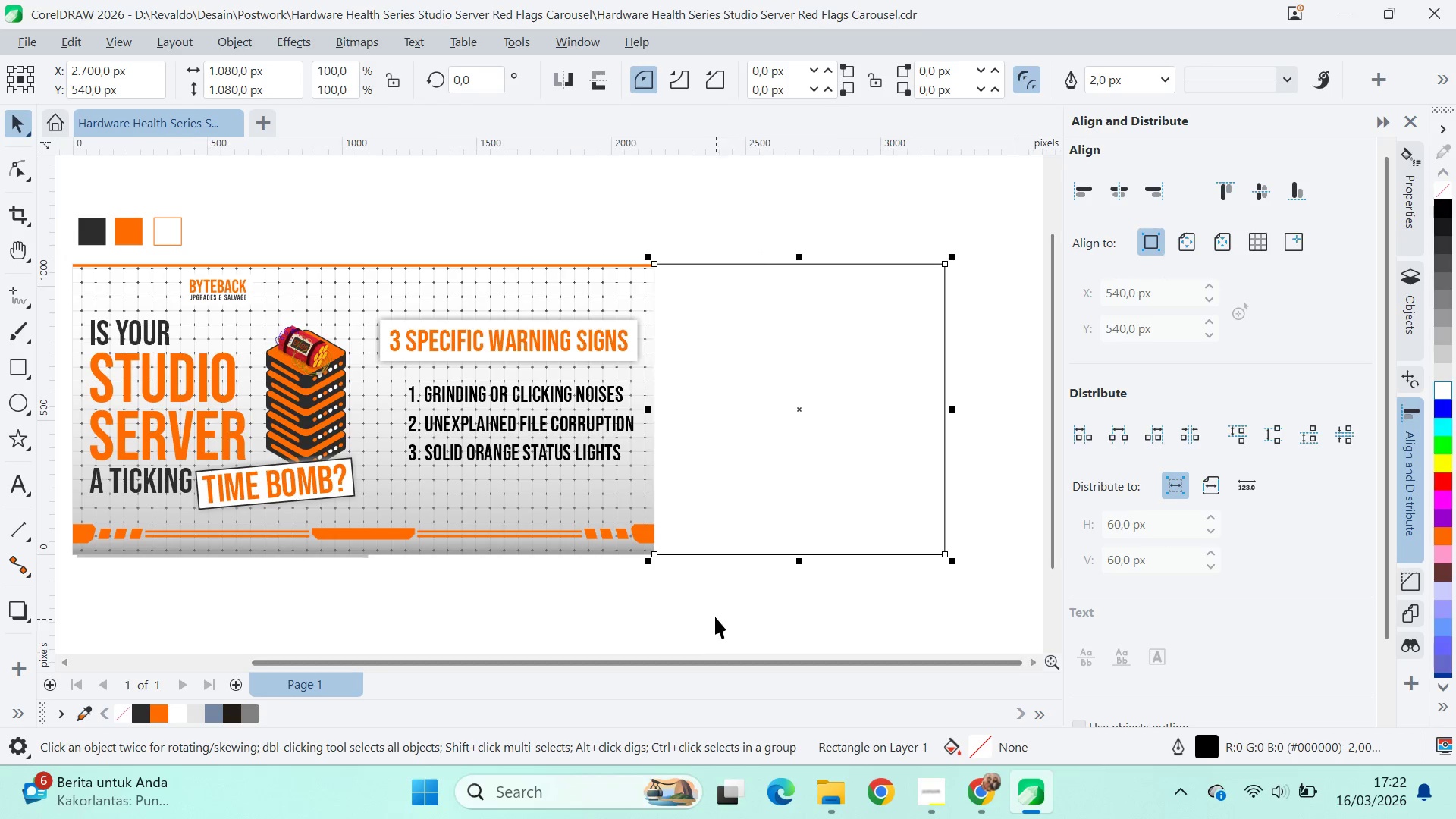 
left_click([715, 616])
 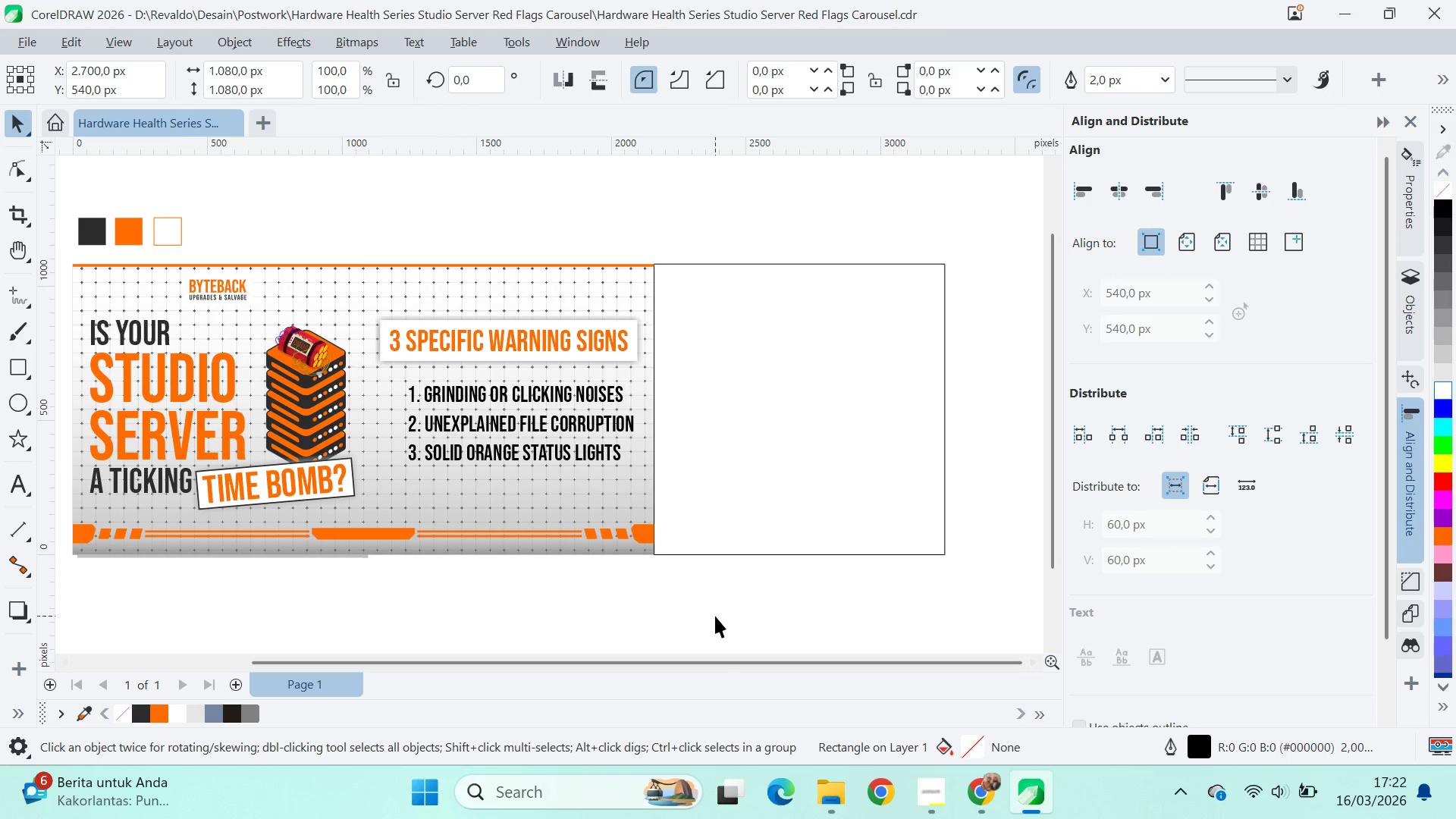 
key(Alt+AltLeft)
 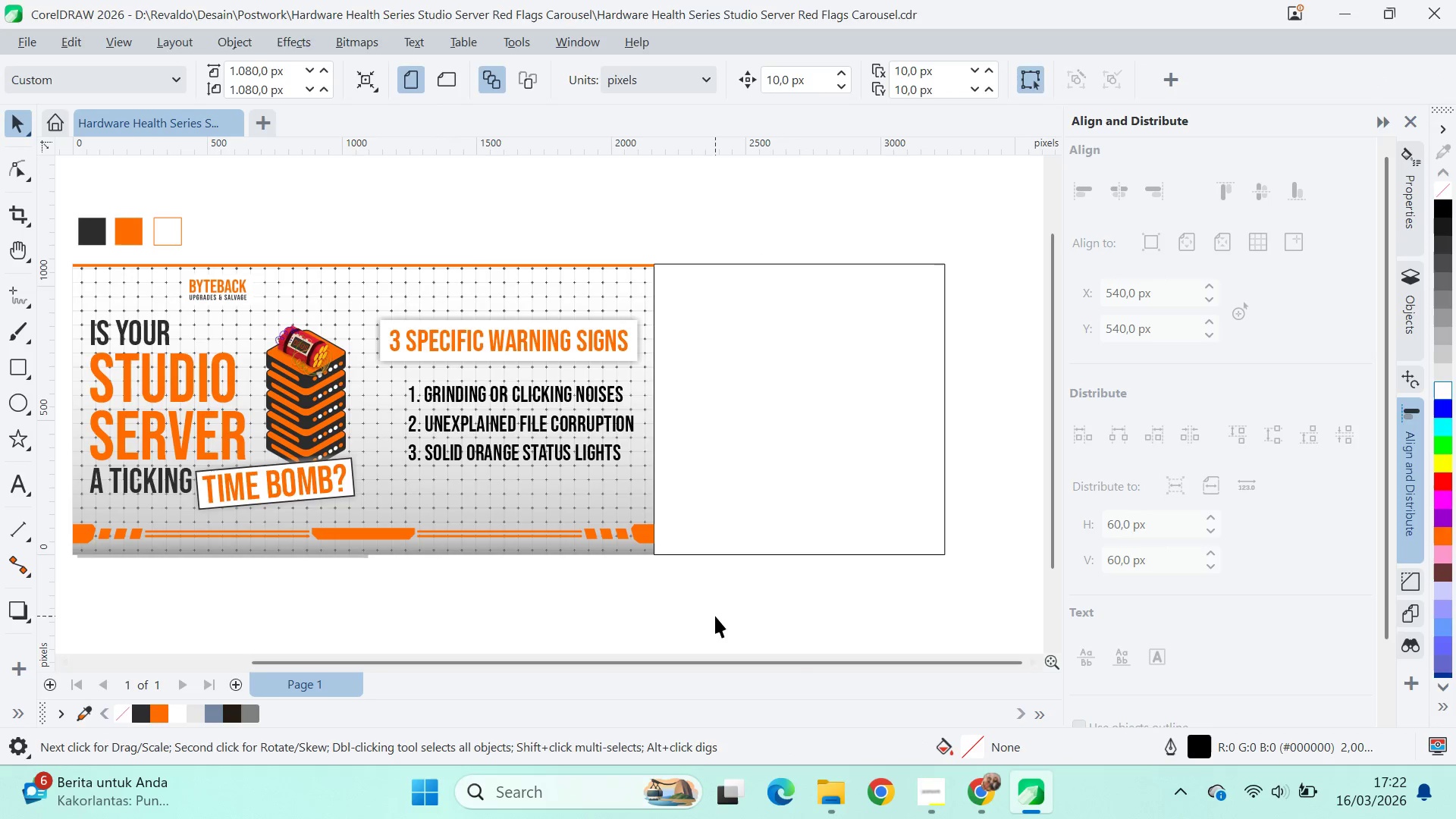 
key(Alt+Tab)